 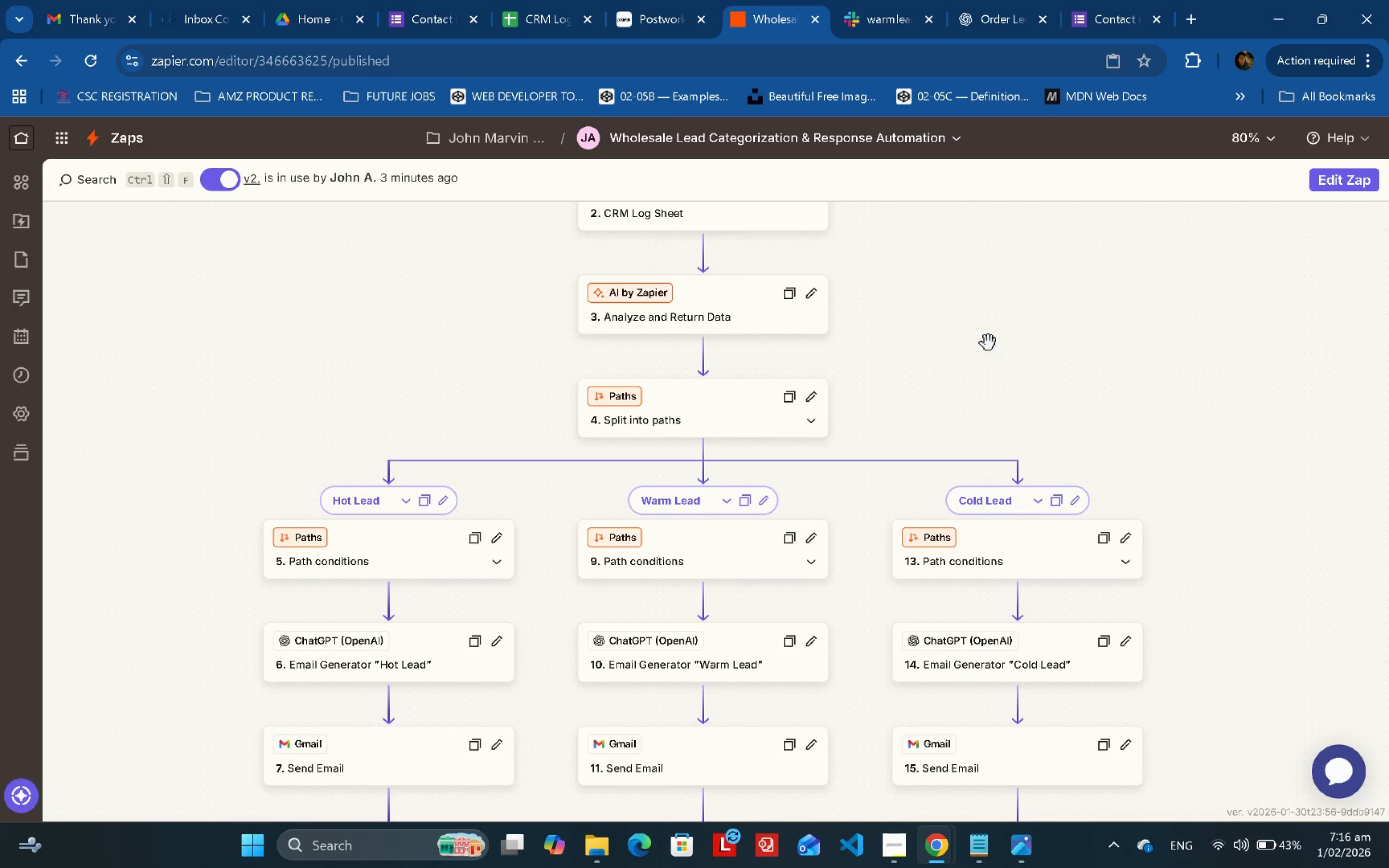 
hold_key(key=ControlLeft, duration=0.72)
scroll: coordinate [1005, 342], scroll_direction: down, amount: 1.0
 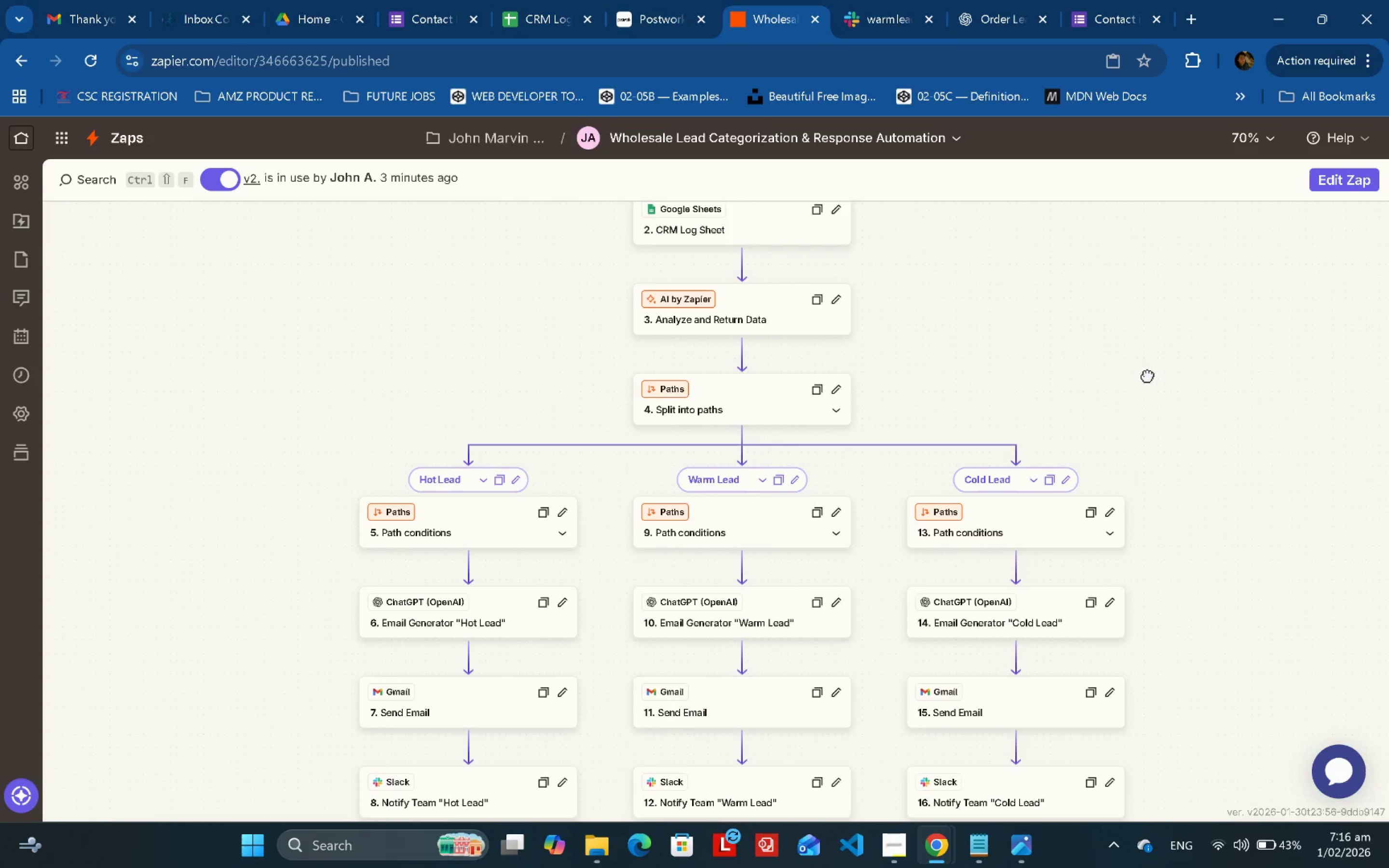 
left_click_drag(start_coordinate=[1148, 381], to_coordinate=[1134, 371])
 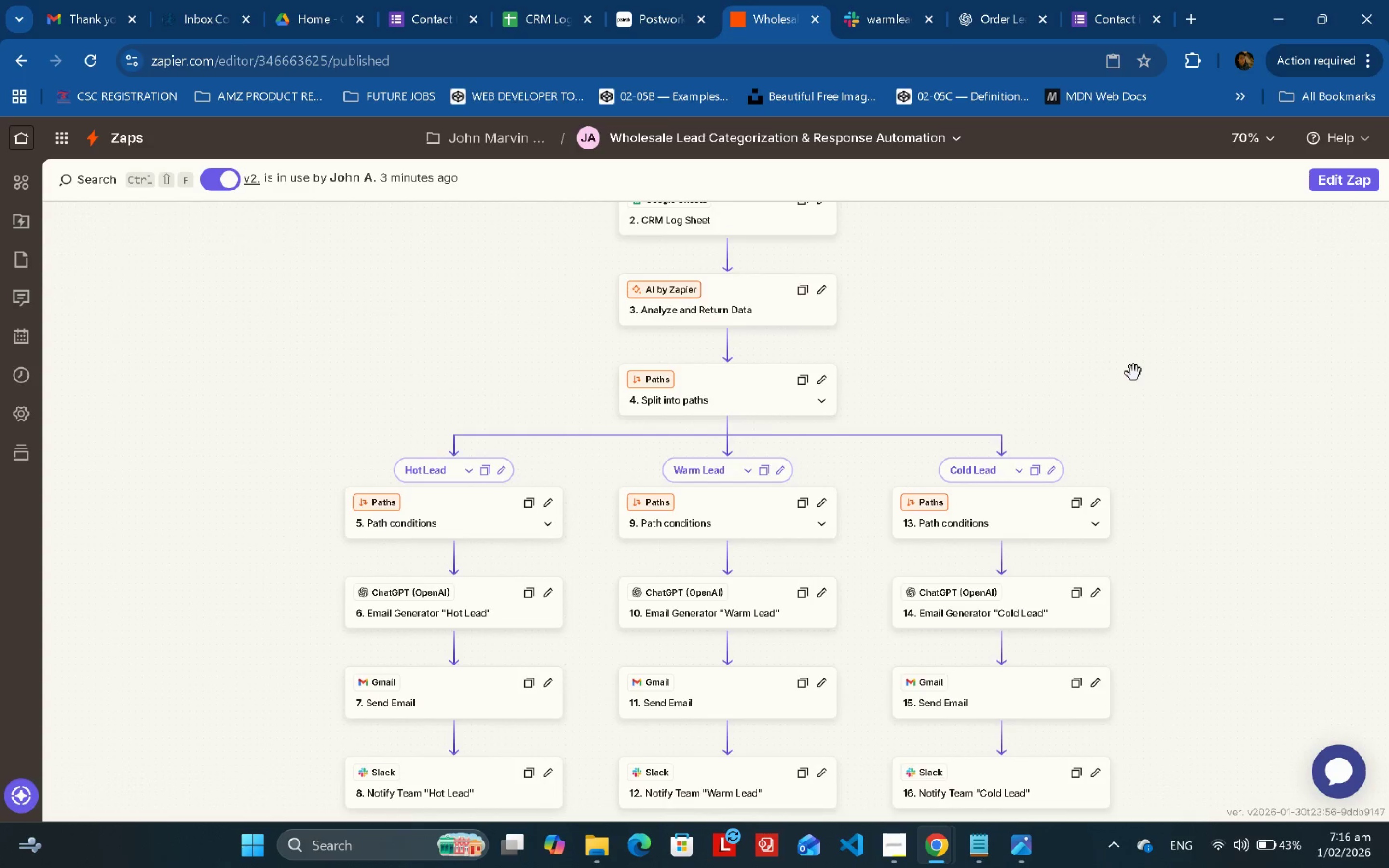 
hold_key(key=ControlLeft, duration=0.55)
scroll: coordinate [1133, 373], scroll_direction: down, amount: 1.0
 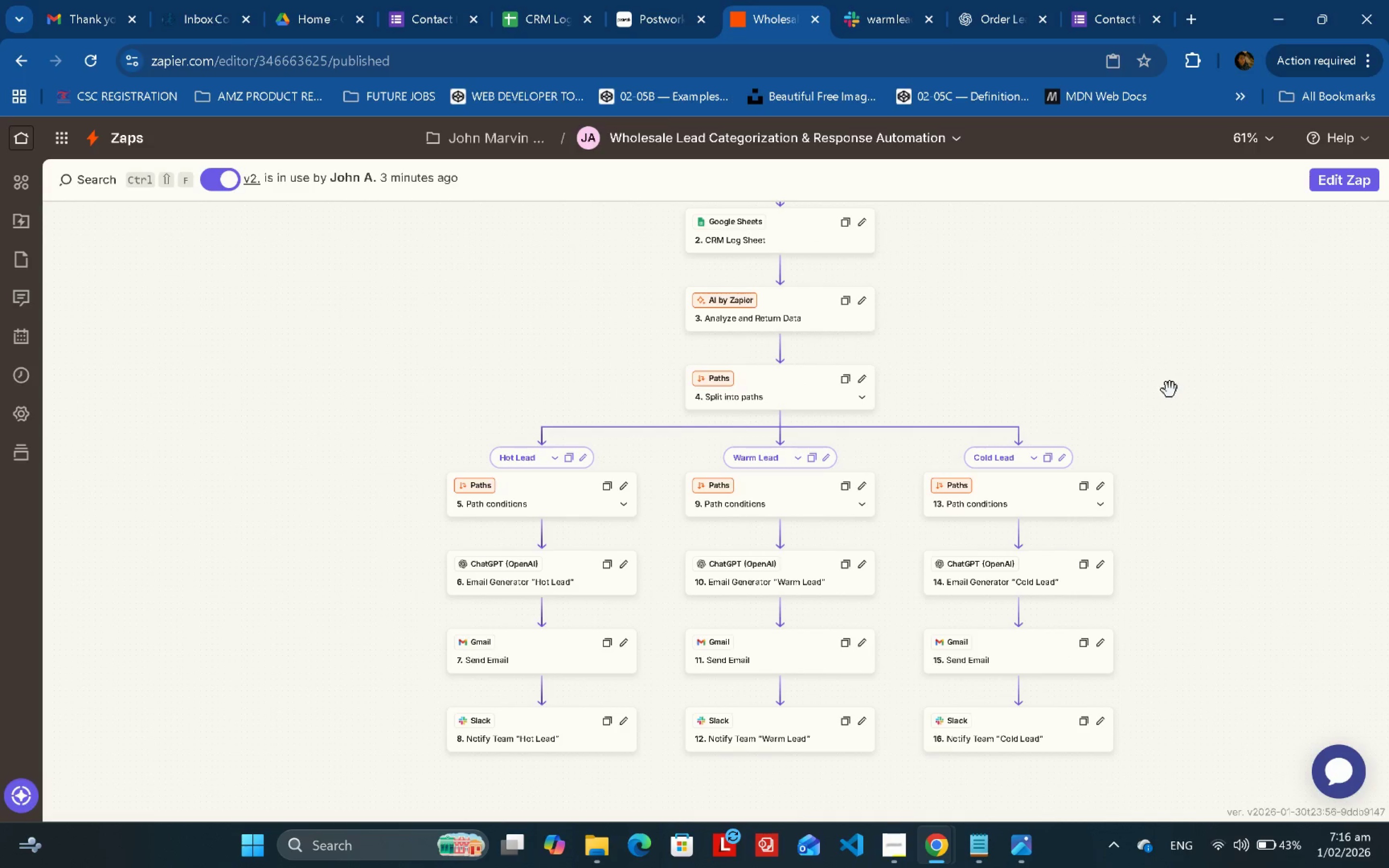 
left_click_drag(start_coordinate=[1170, 390], to_coordinate=[1105, 439])
 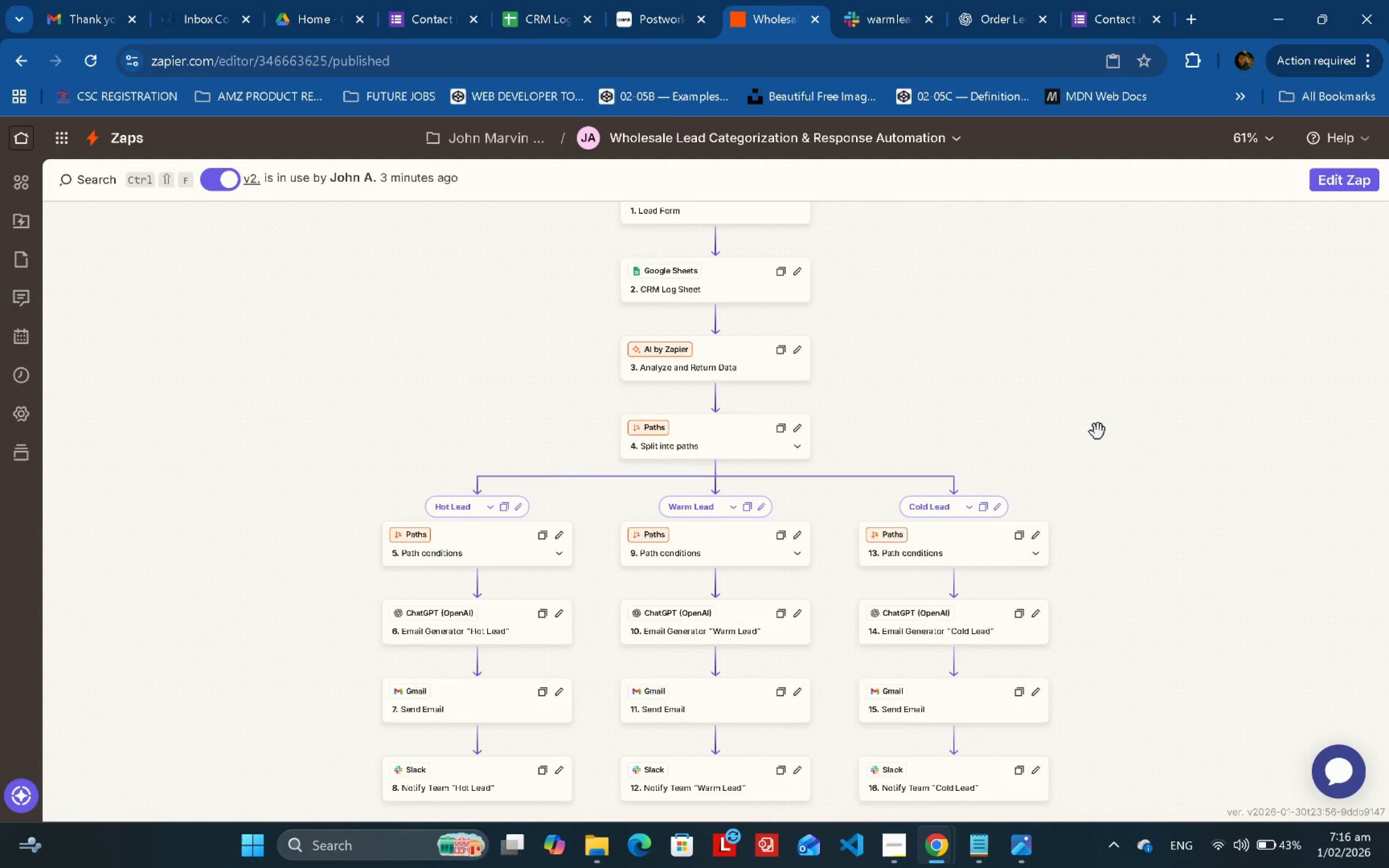 
hold_key(key=ControlLeft, duration=0.76)
left_click_drag(start_coordinate=[1153, 429], to_coordinate=[1086, 414])
 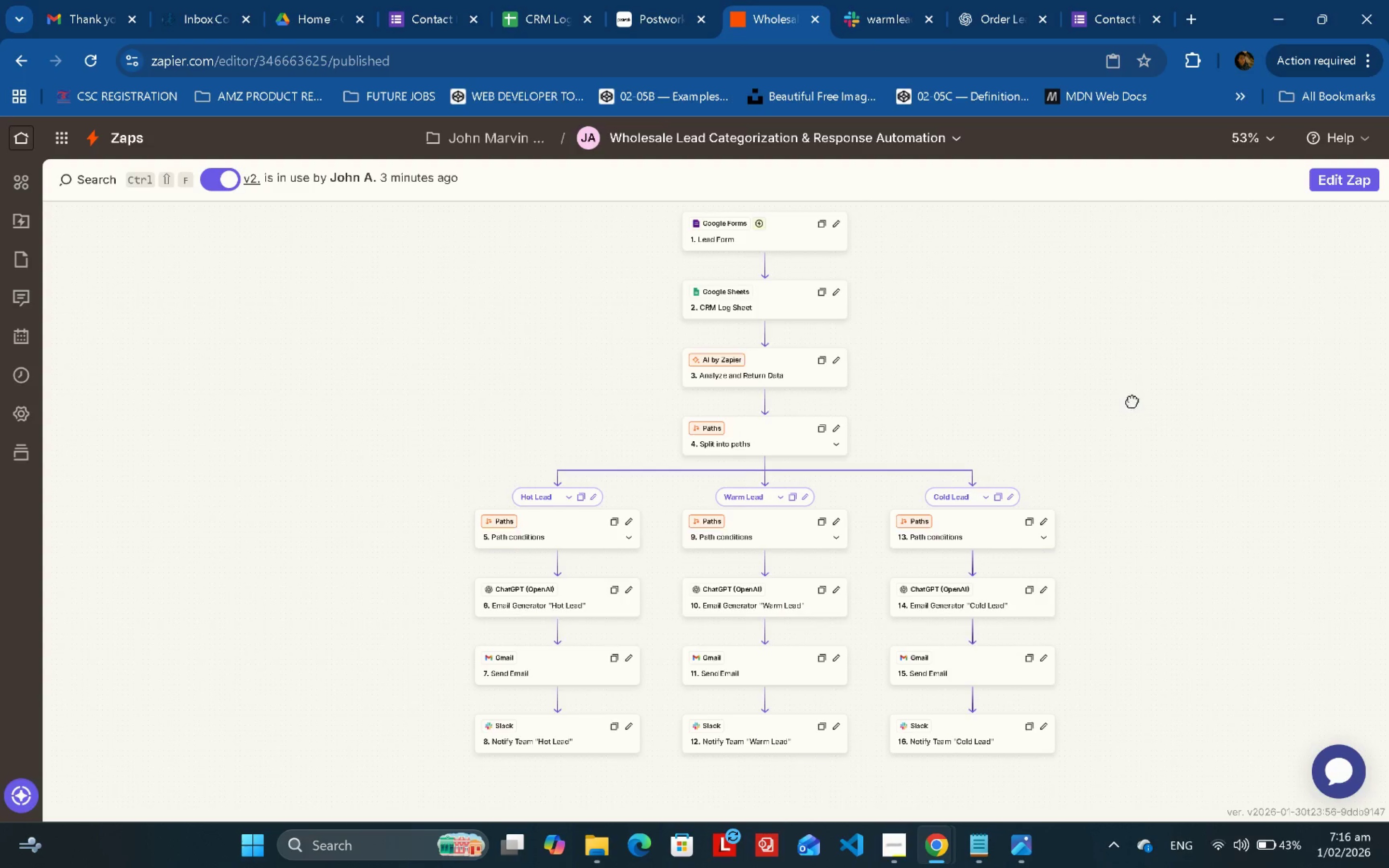 
scroll: coordinate [1098, 432], scroll_direction: down, amount: 1.0
 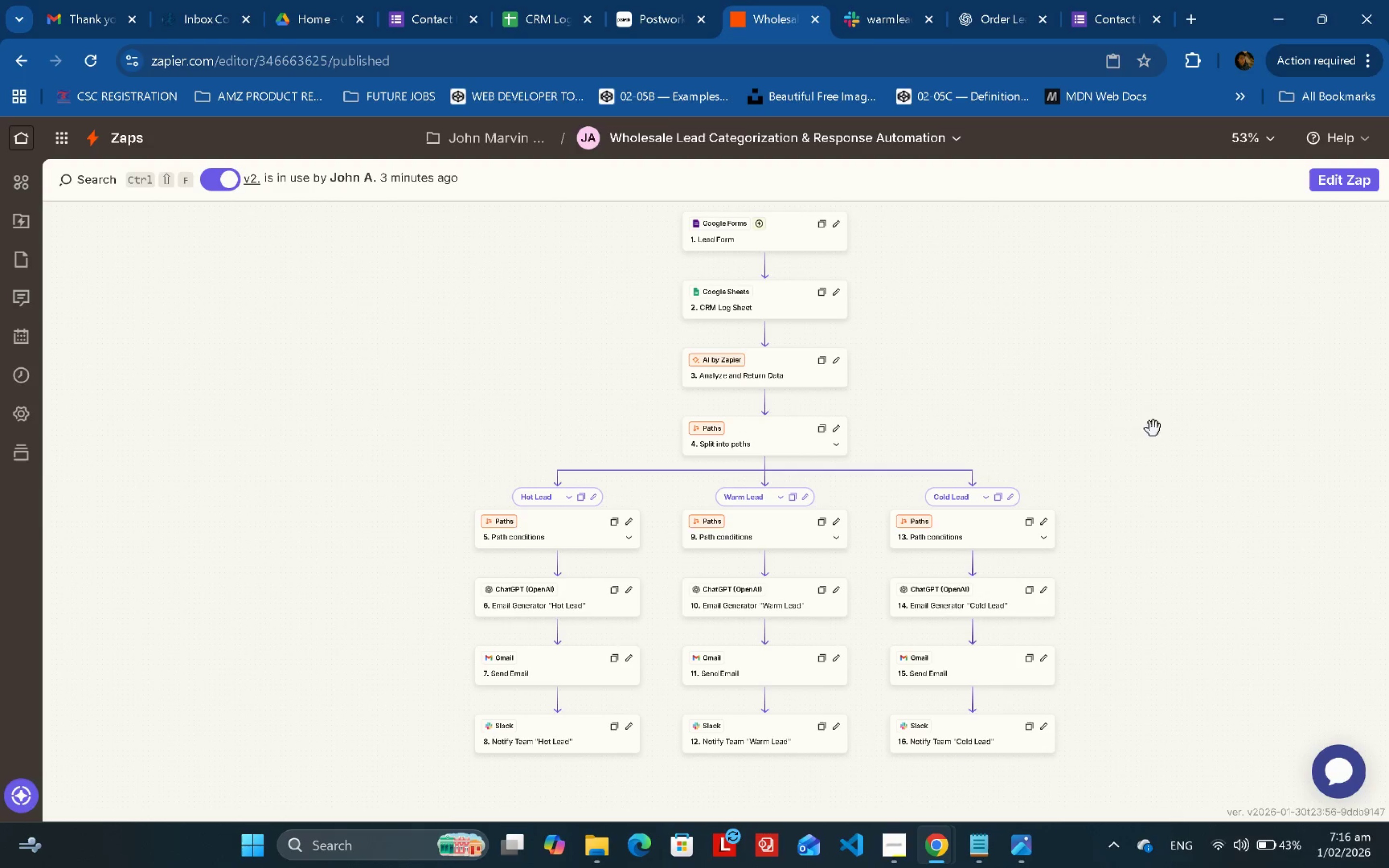 
left_click_drag(start_coordinate=[1133, 401], to_coordinate=[1067, 401])
 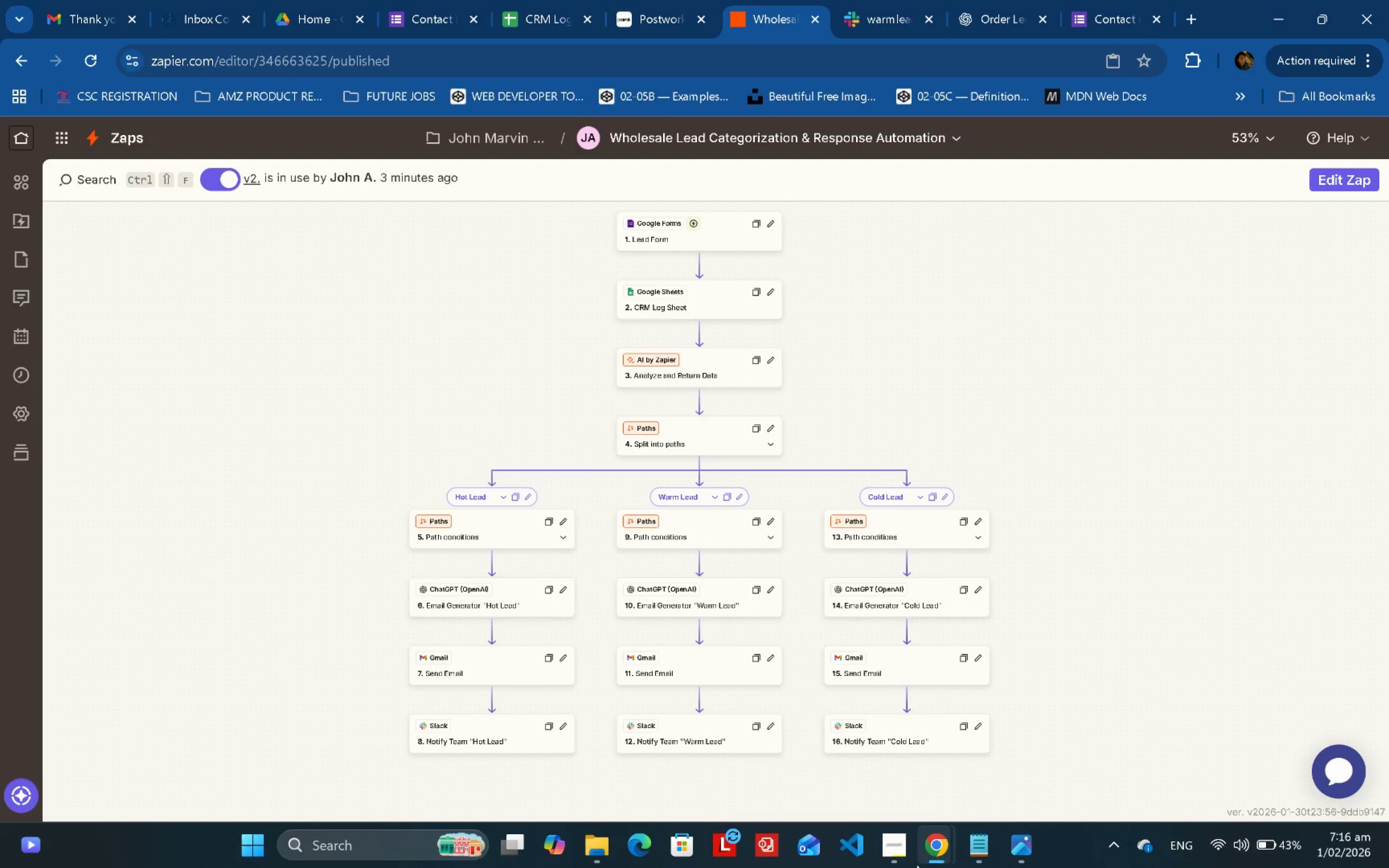 
left_click([907, 854])